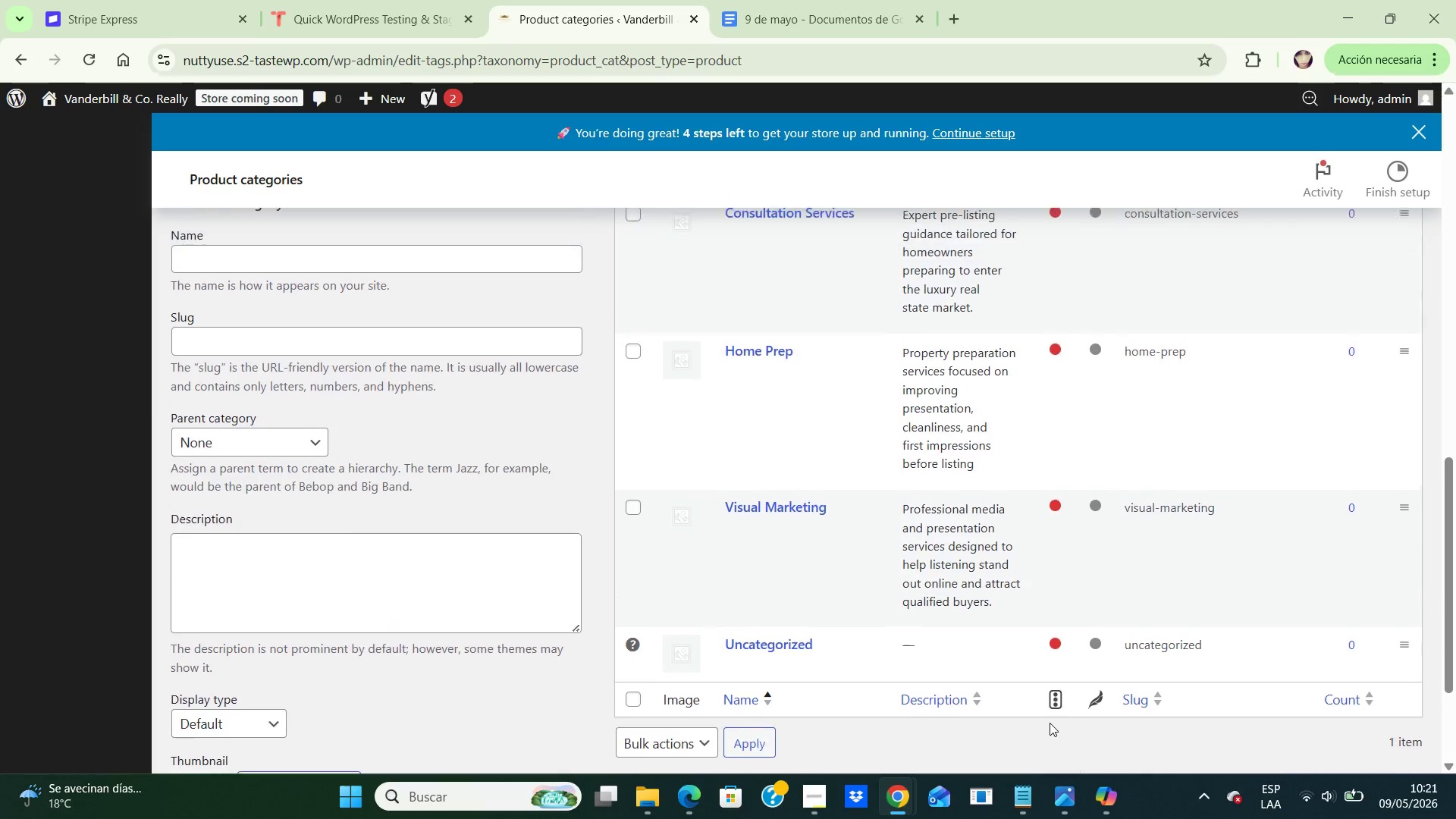 
key(ArrowUp)
 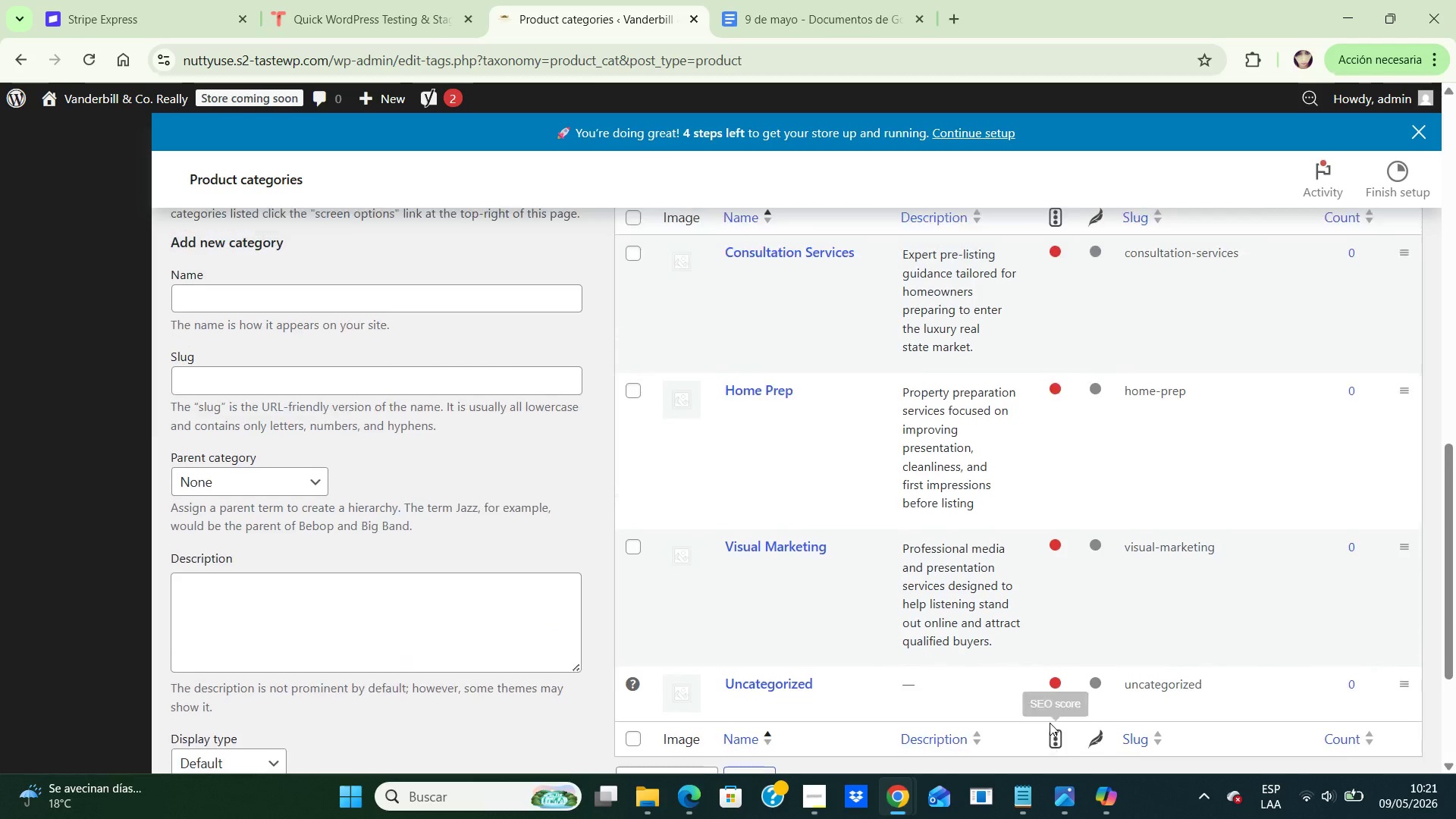 
key(ArrowUp)
 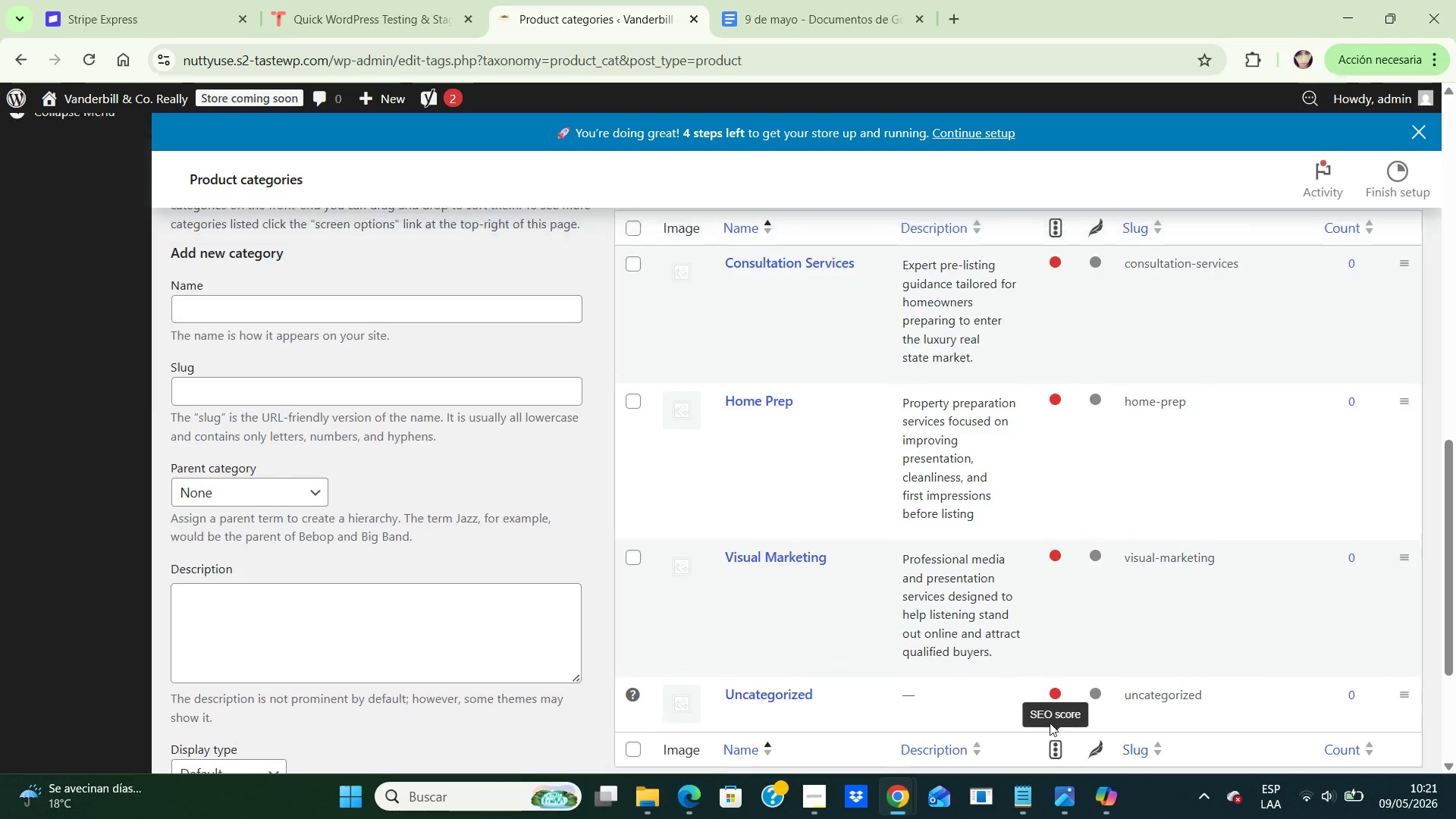 
key(ArrowUp)
 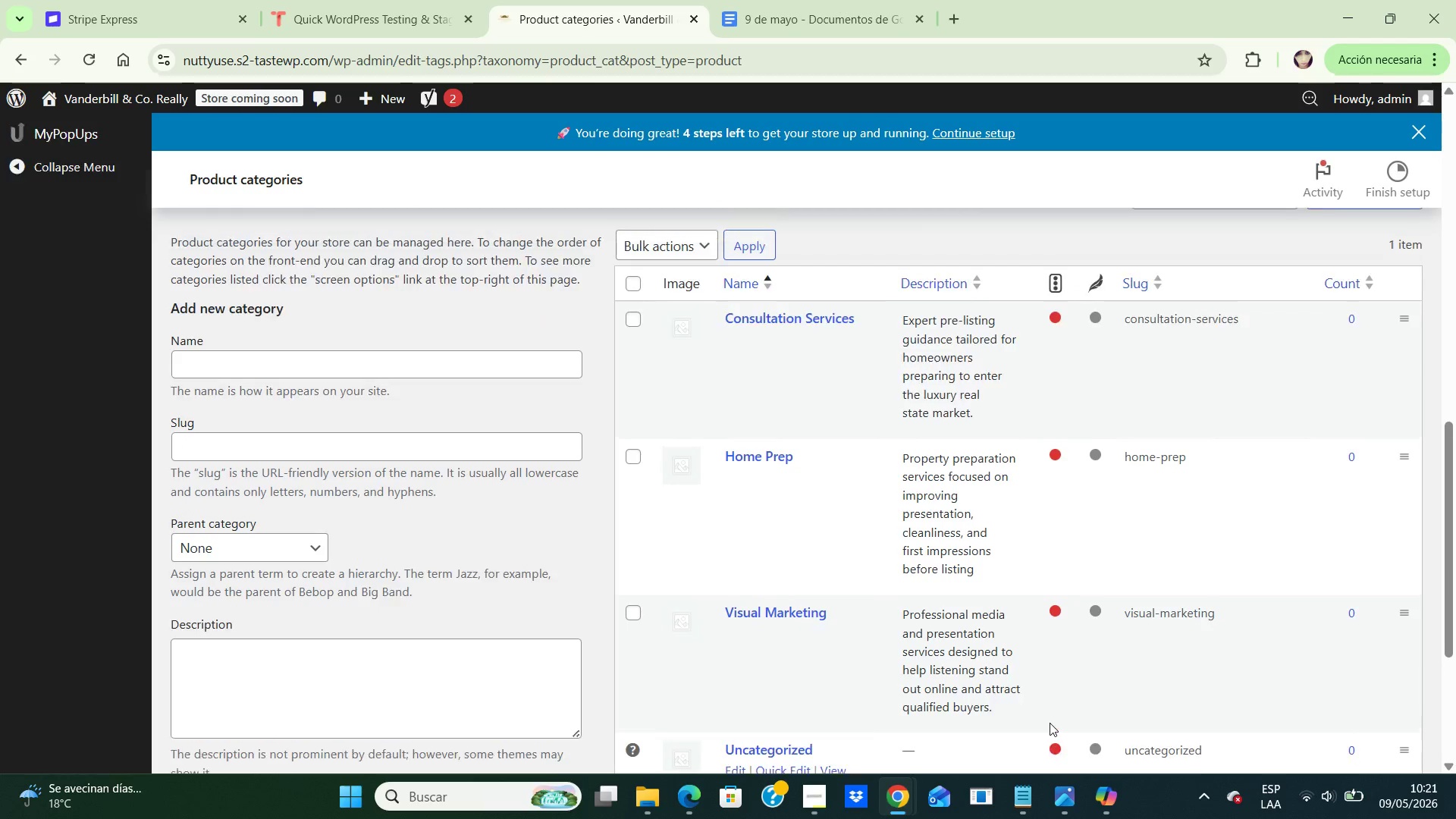 
key(ArrowUp)
 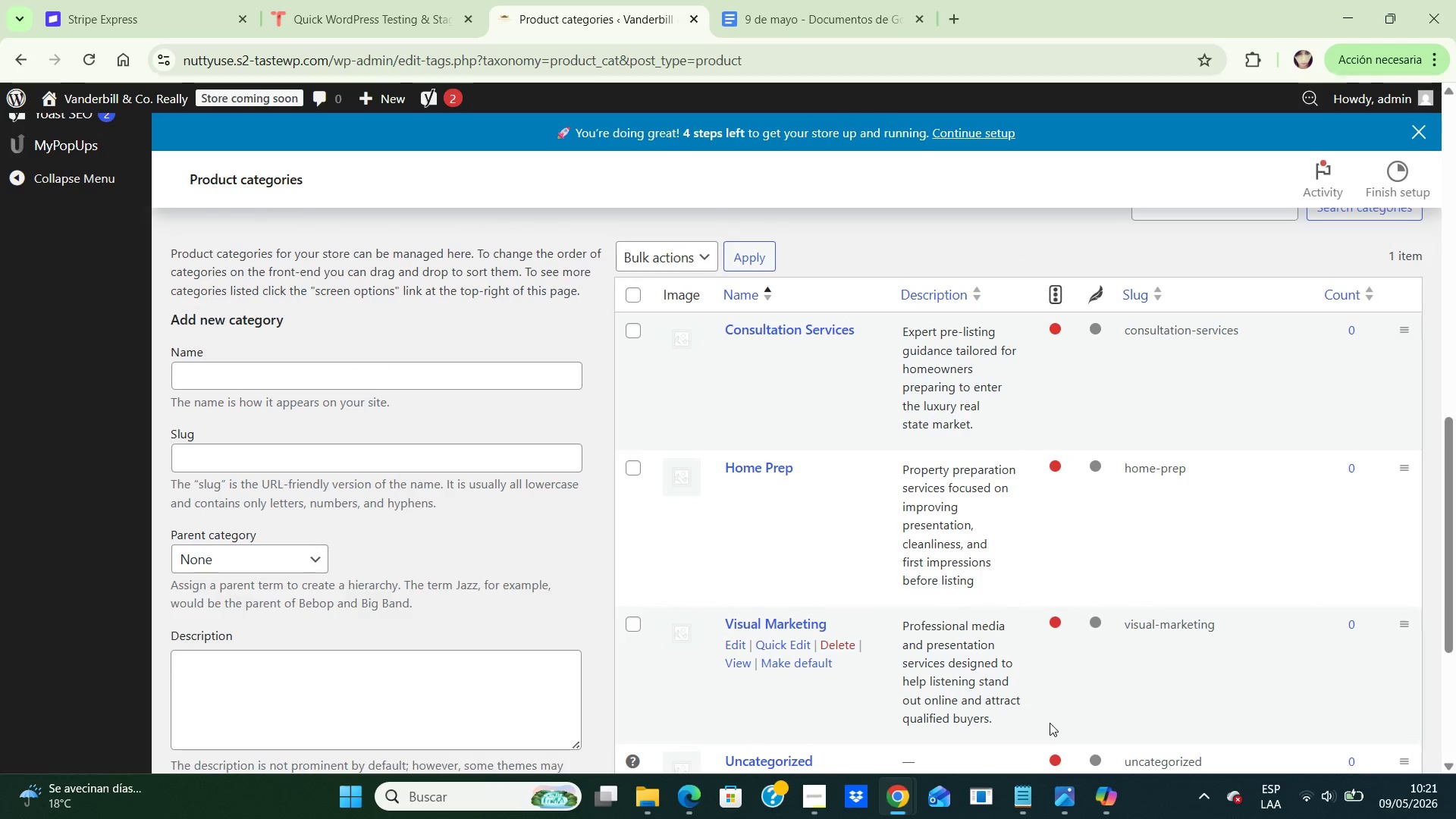 
key(ArrowUp)
 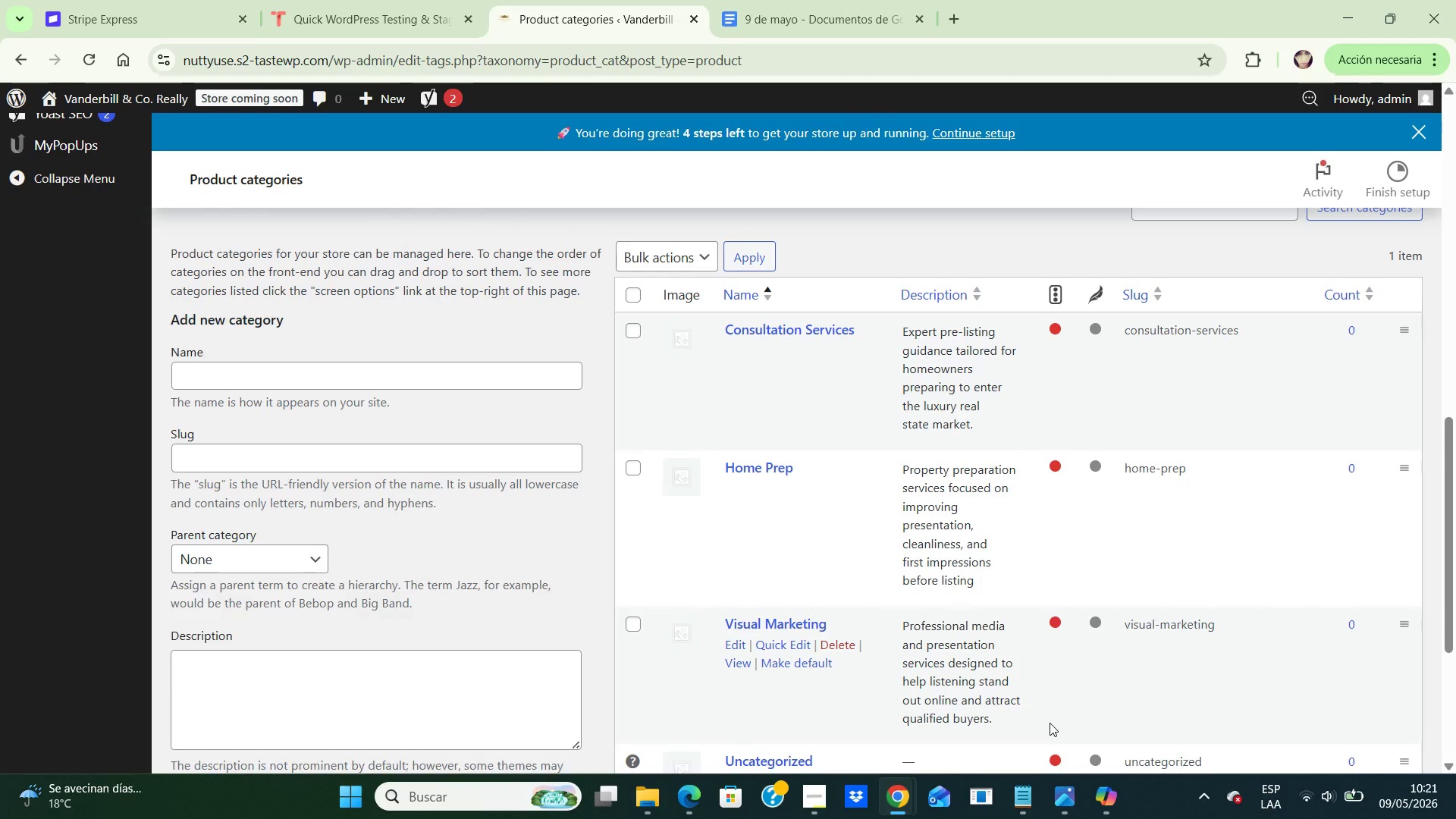 
key(ArrowDown)
 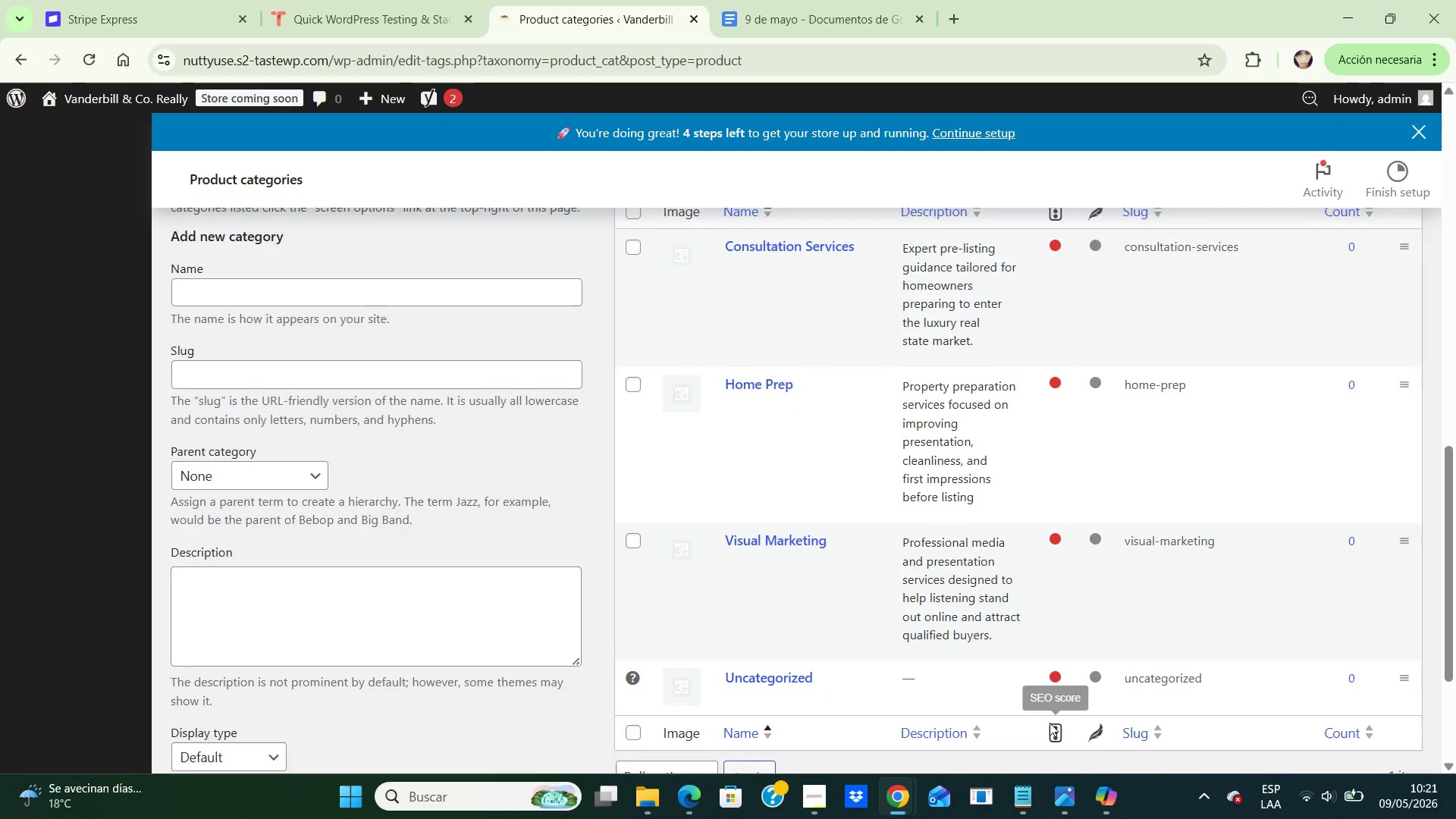 
key(ArrowDown)
 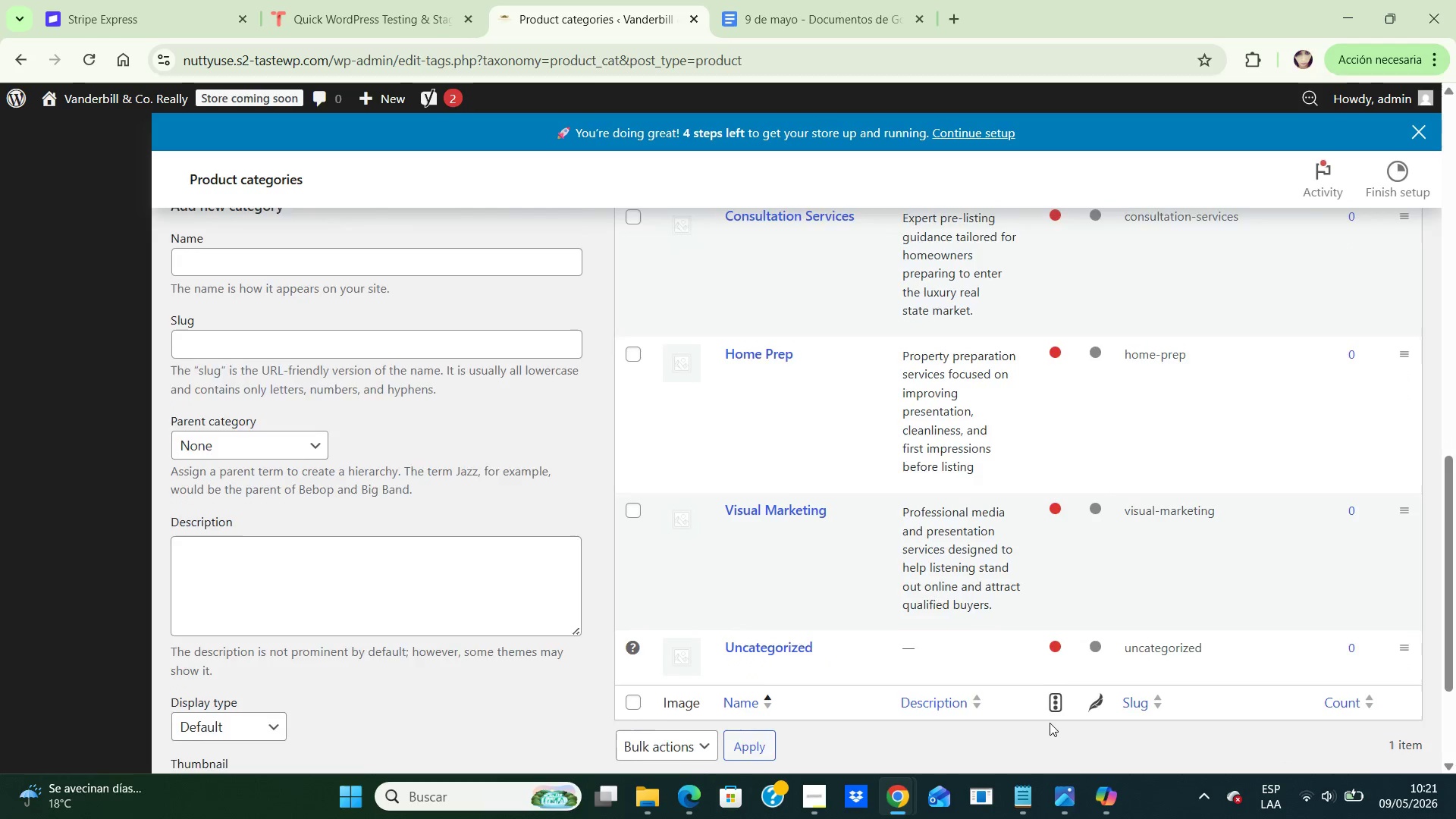 
key(ArrowDown)
 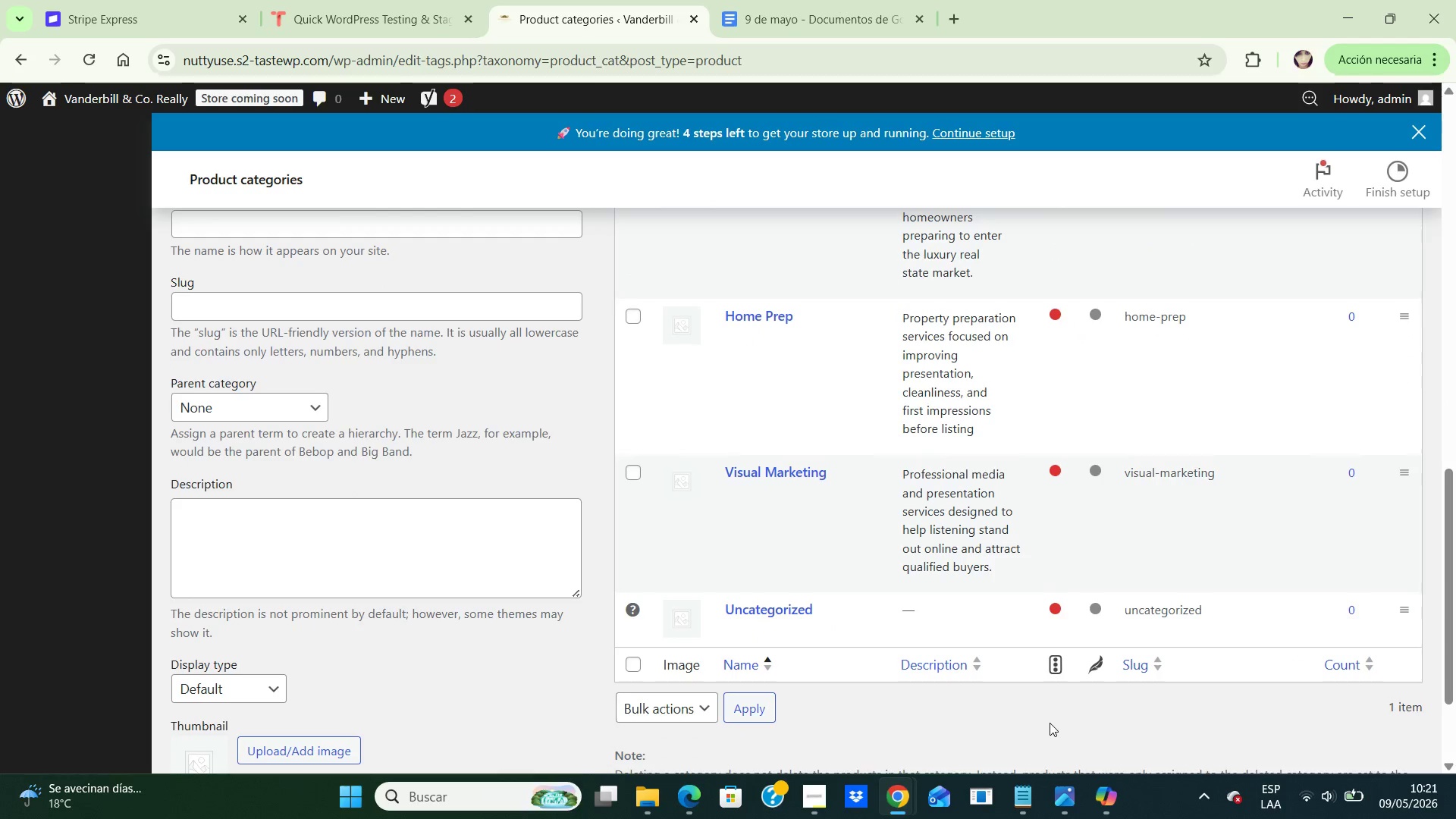 
key(ArrowDown)
 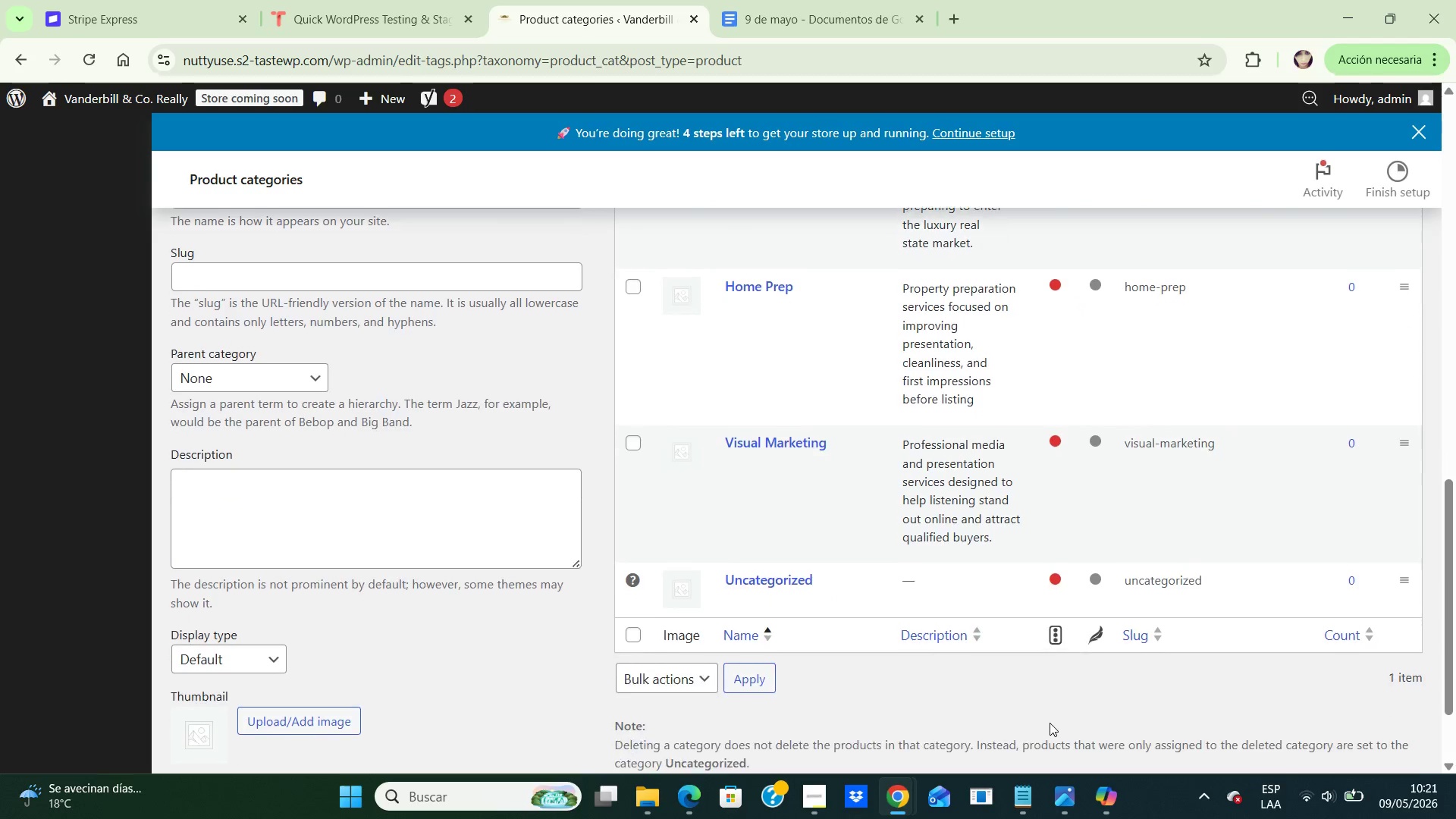 
key(ArrowDown)
 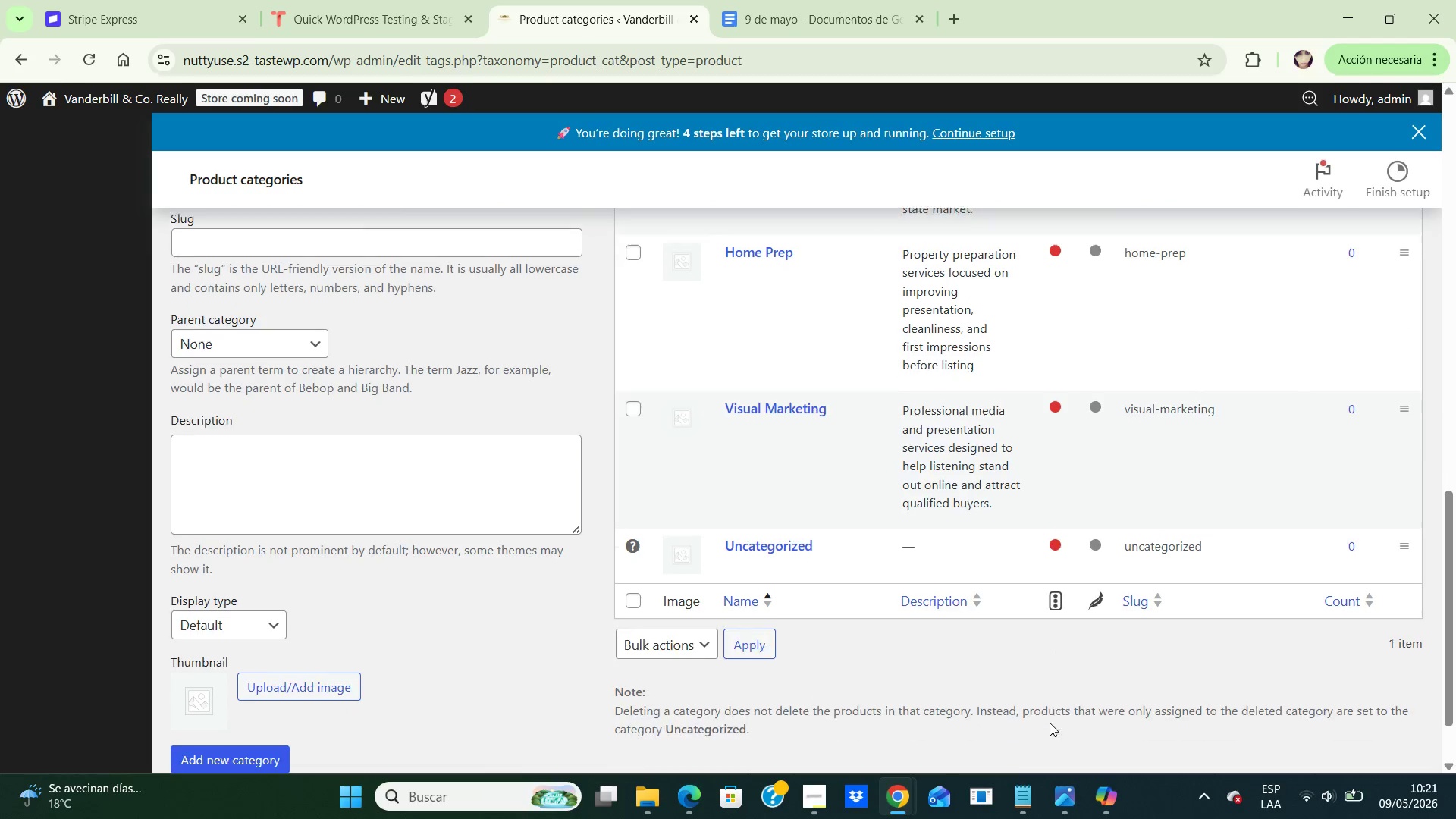 
key(ArrowDown)
 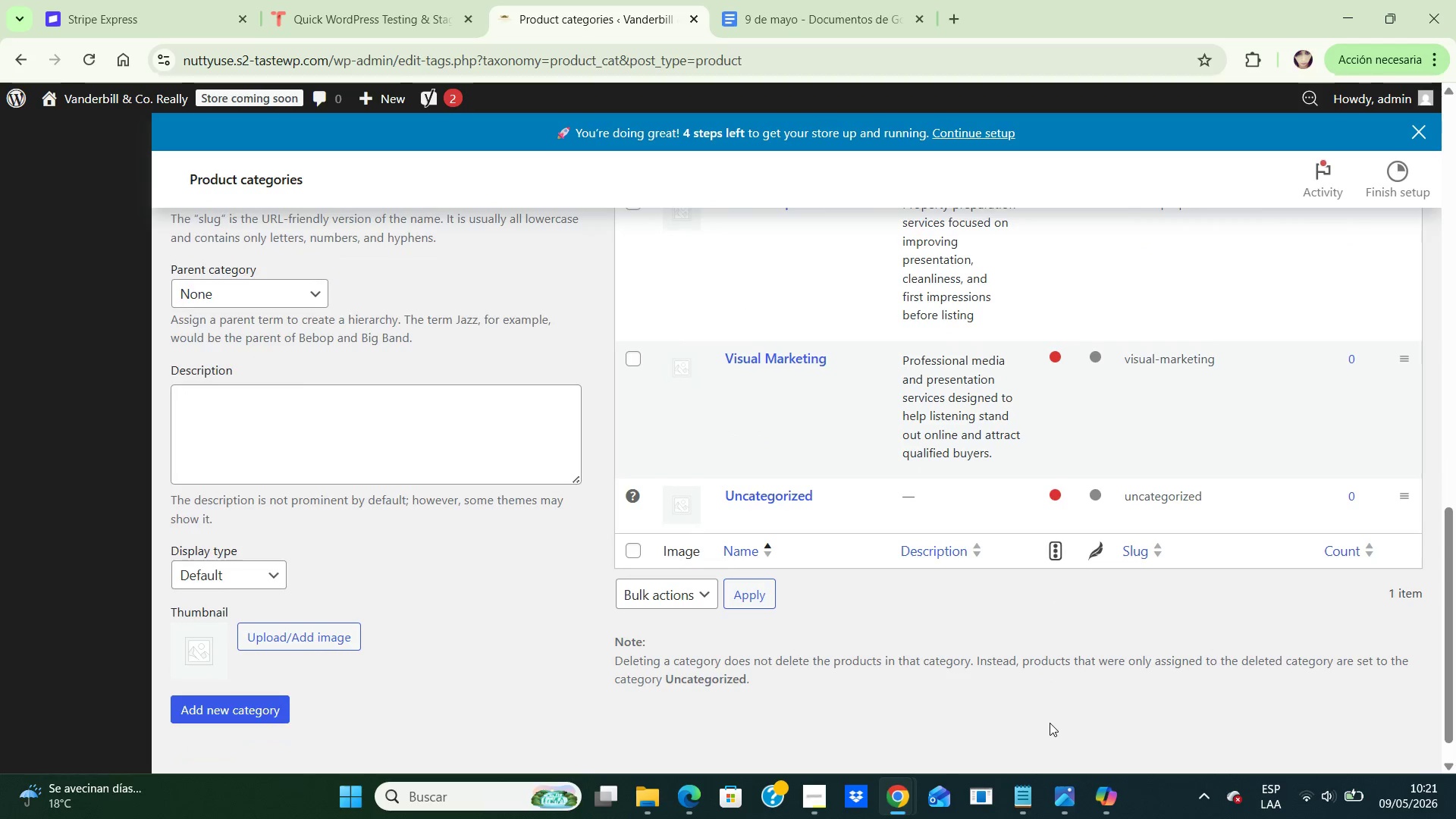 
key(ArrowDown)
 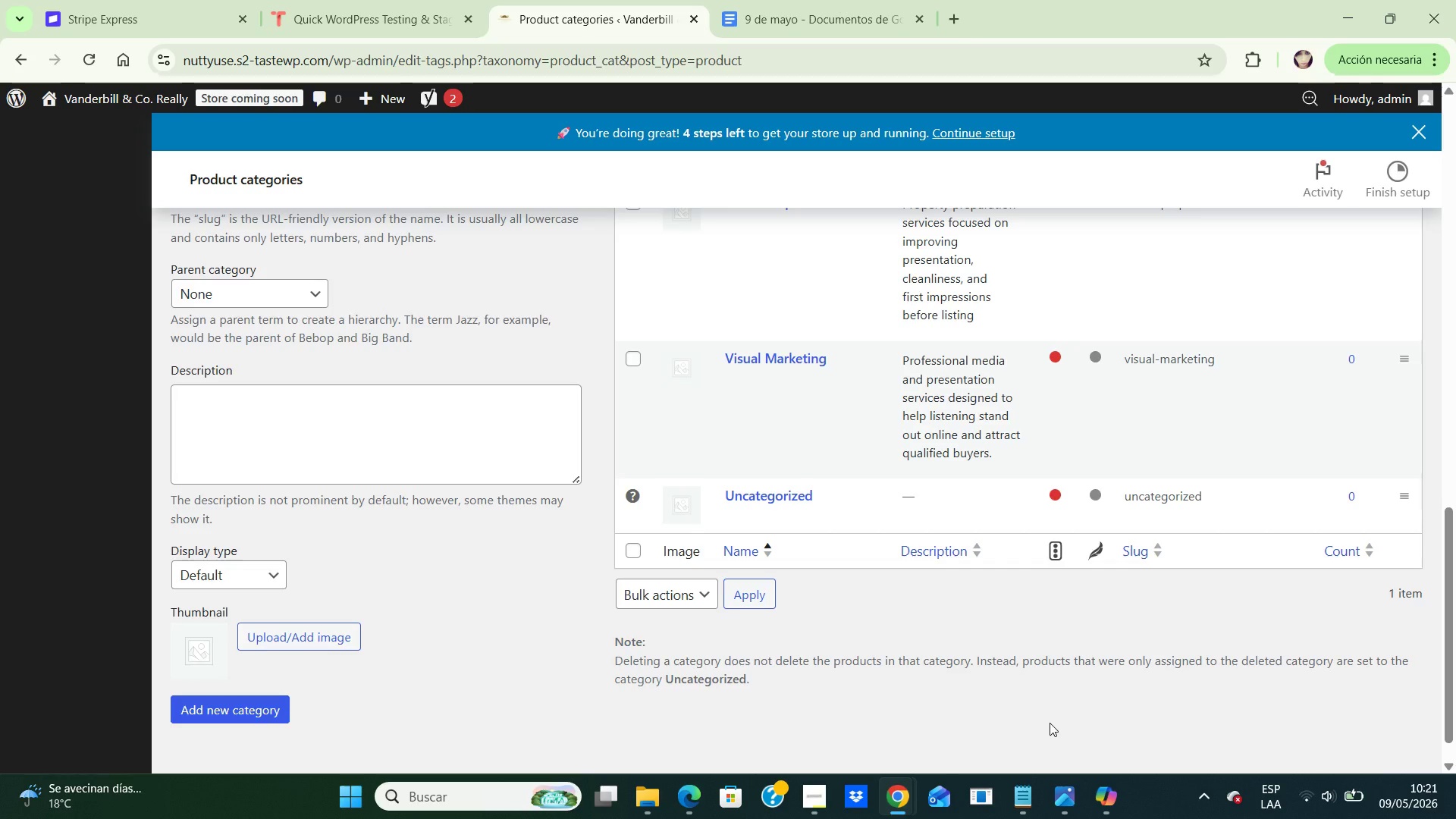 
wait(22.69)
 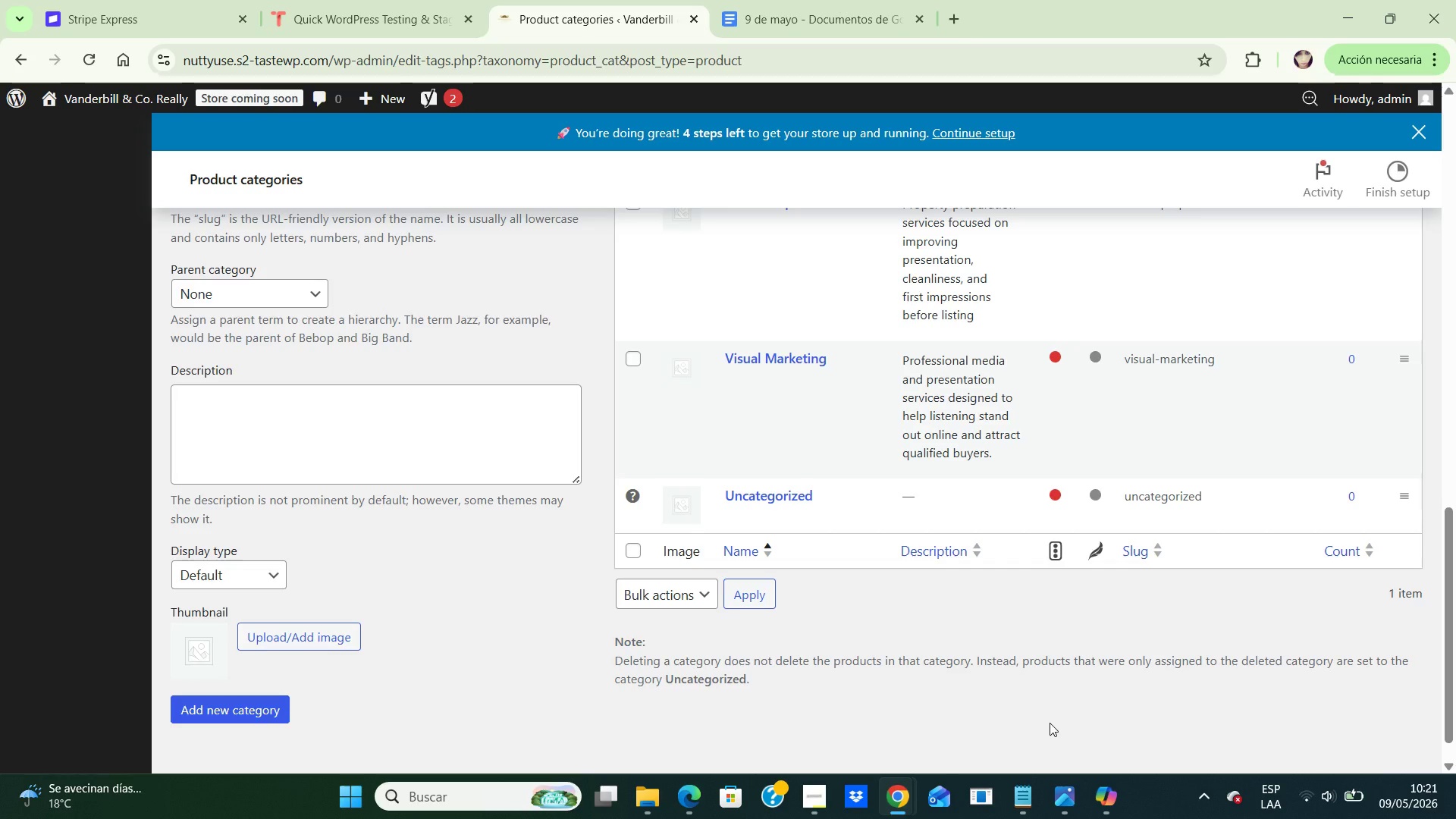 
left_click([1105, 799])
 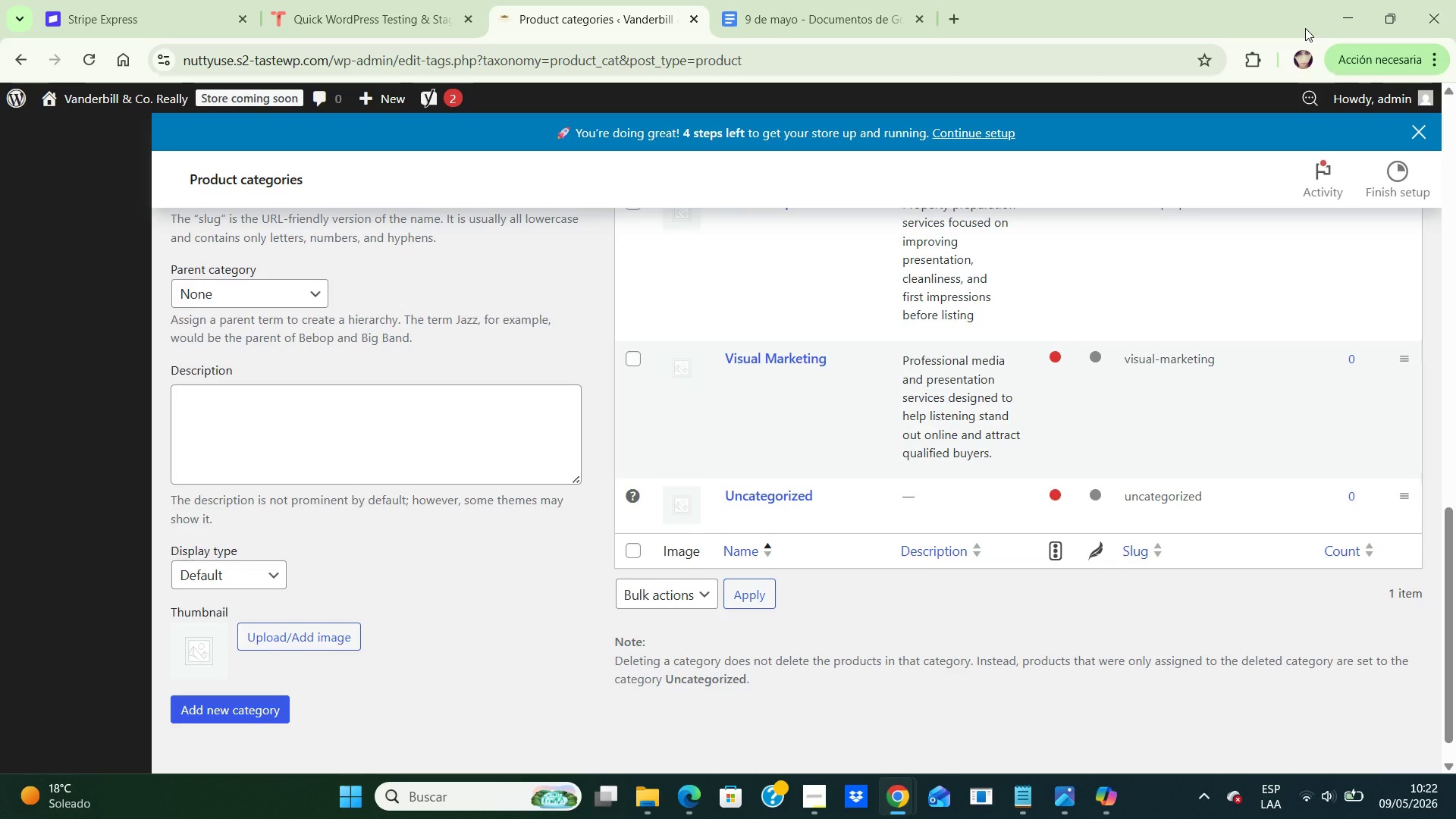 
wait(54.22)
 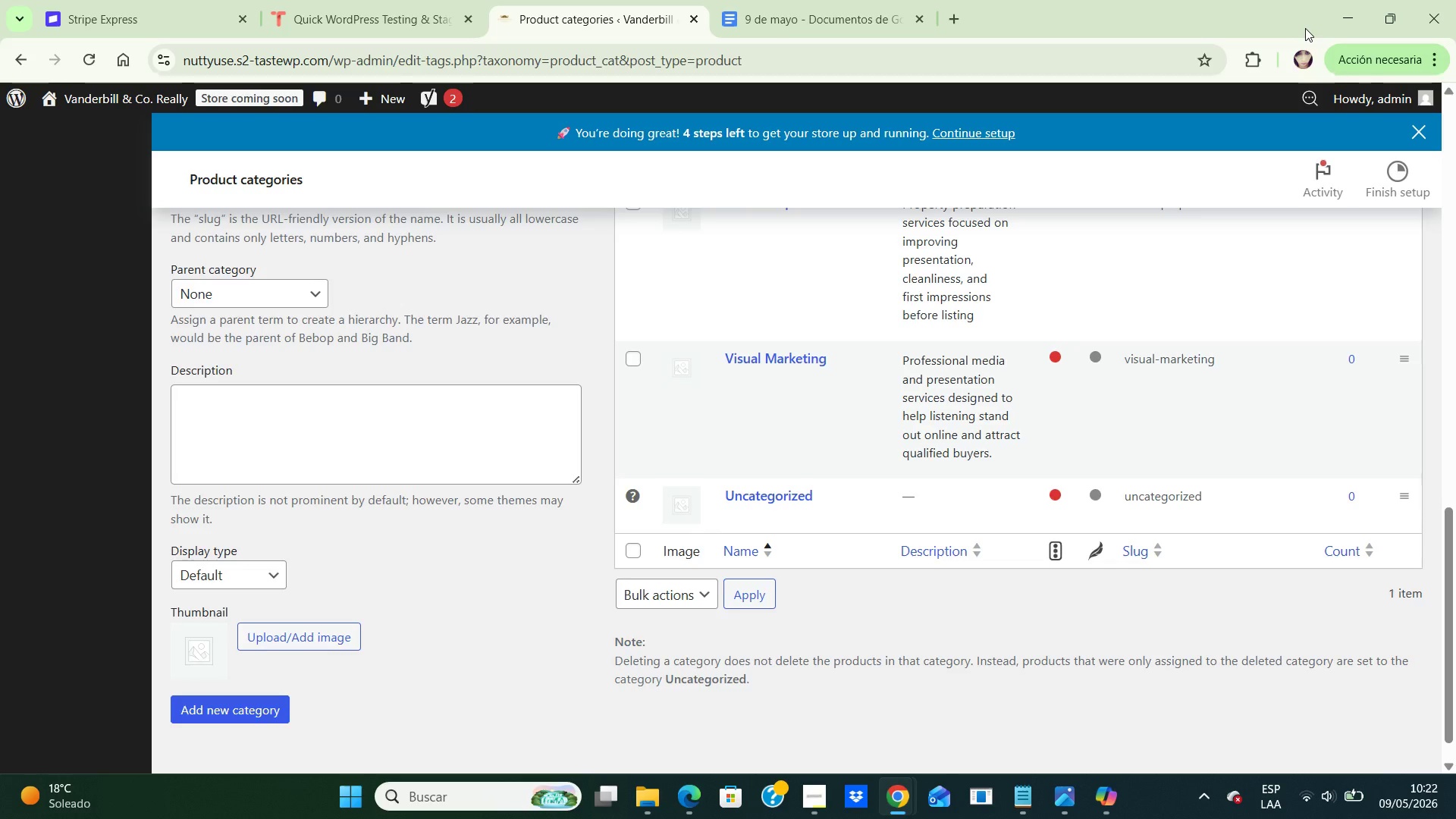 
left_click([894, 789])
 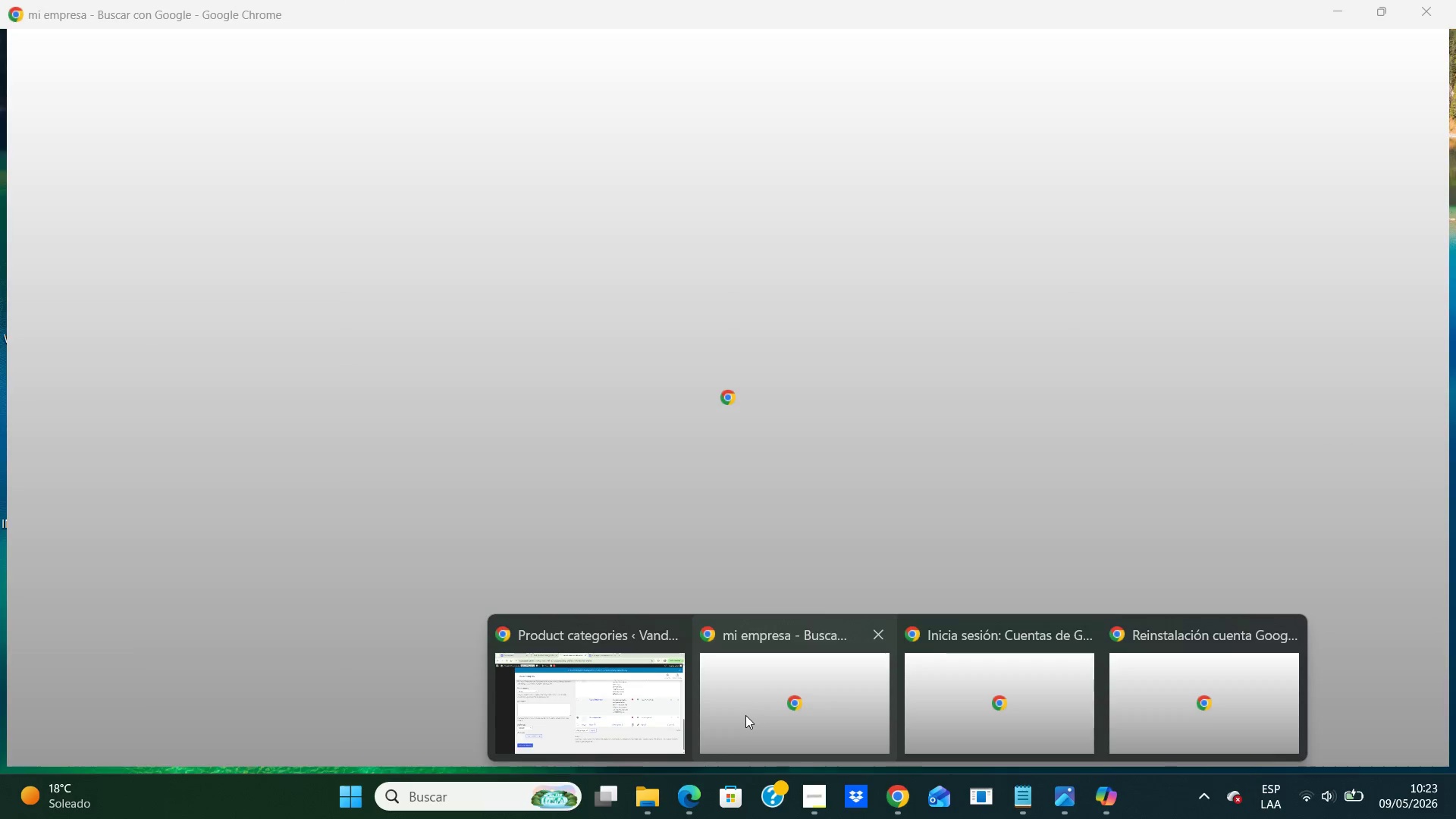 
wait(6.11)
 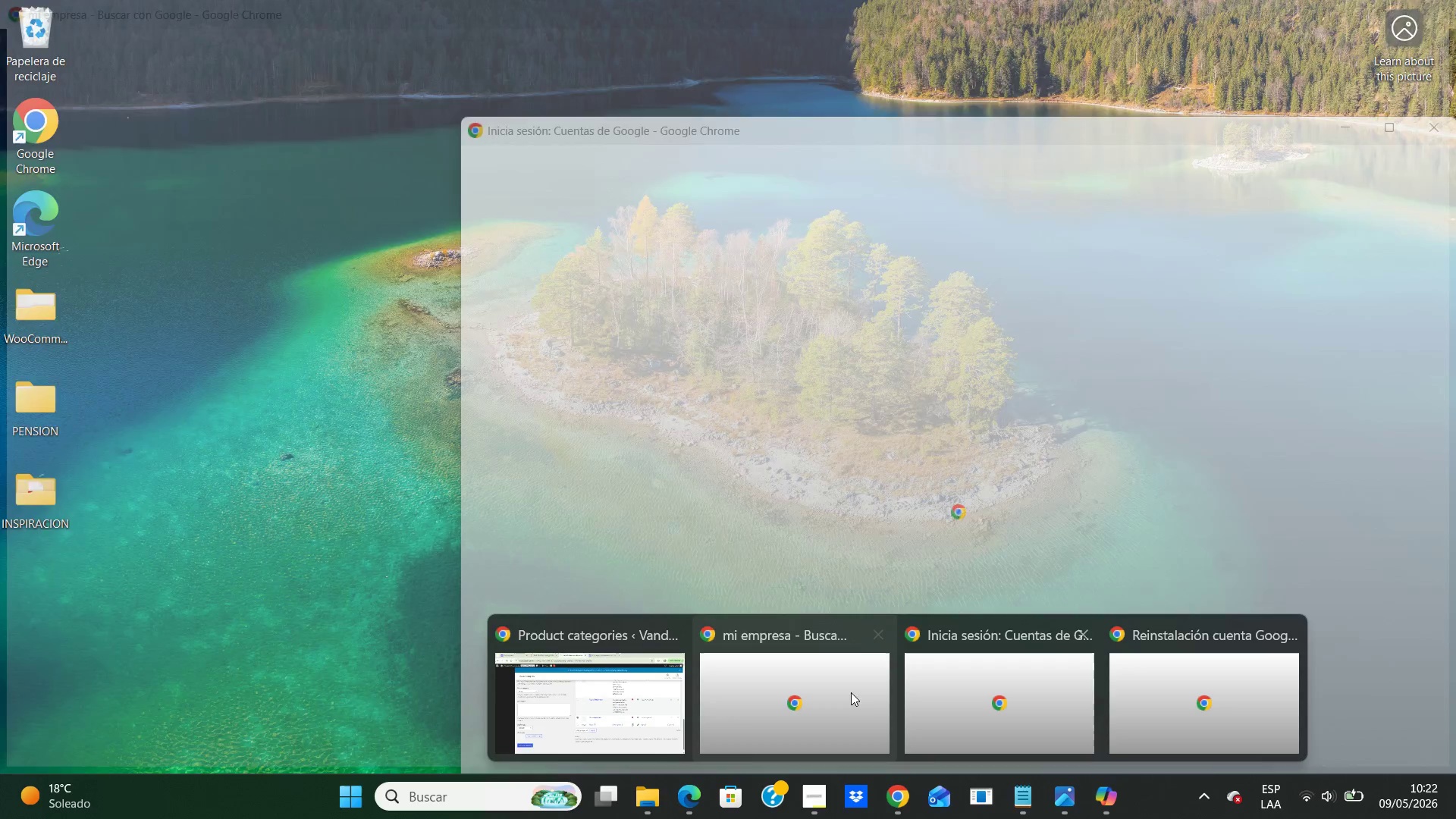 
mouse_move([1278, 632])
 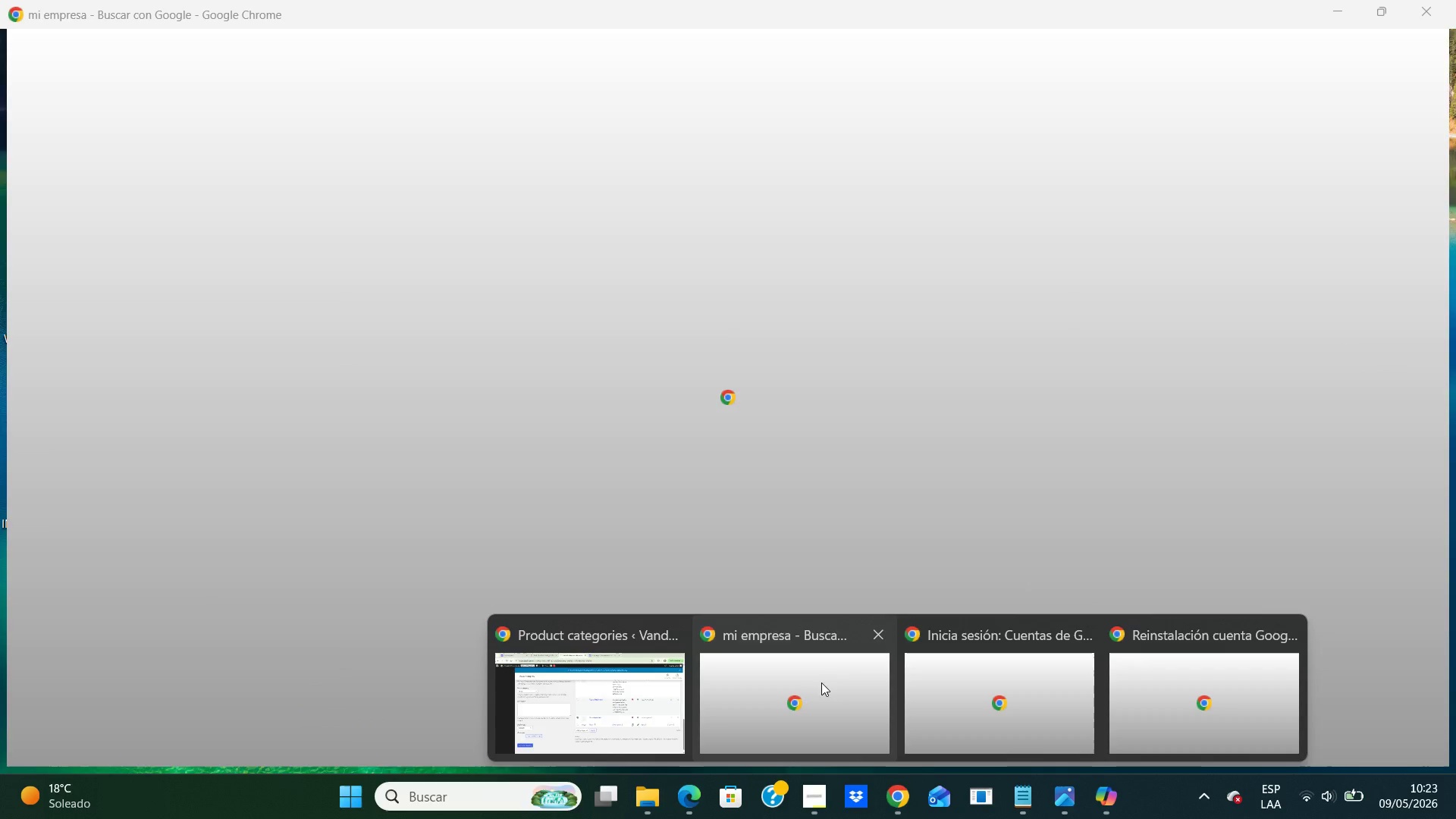 
left_click([801, 689])
 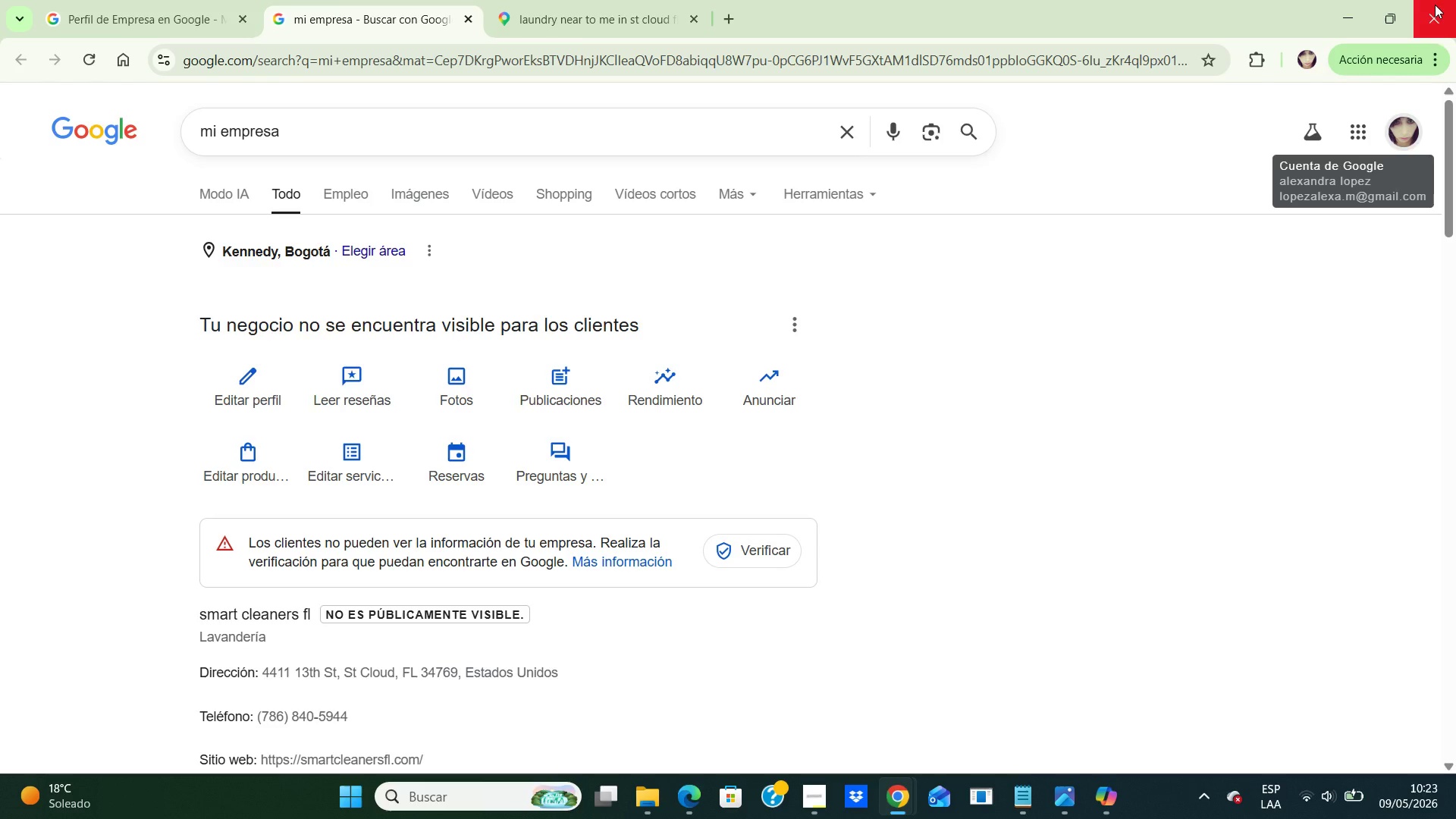 
left_click_drag(start_coordinate=[1435, 5], to_coordinate=[1331, 404])
 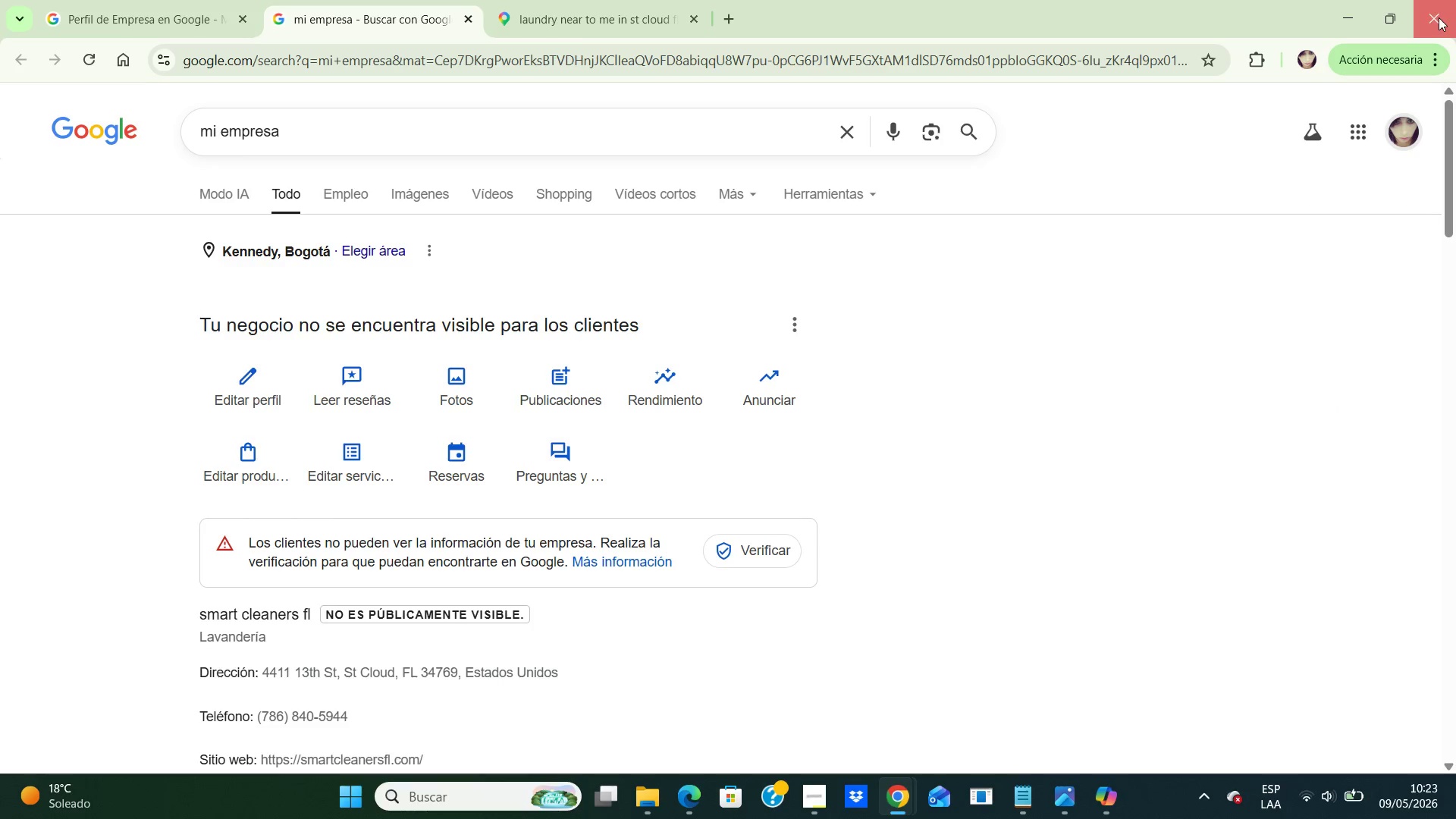 
left_click([1439, 17])
 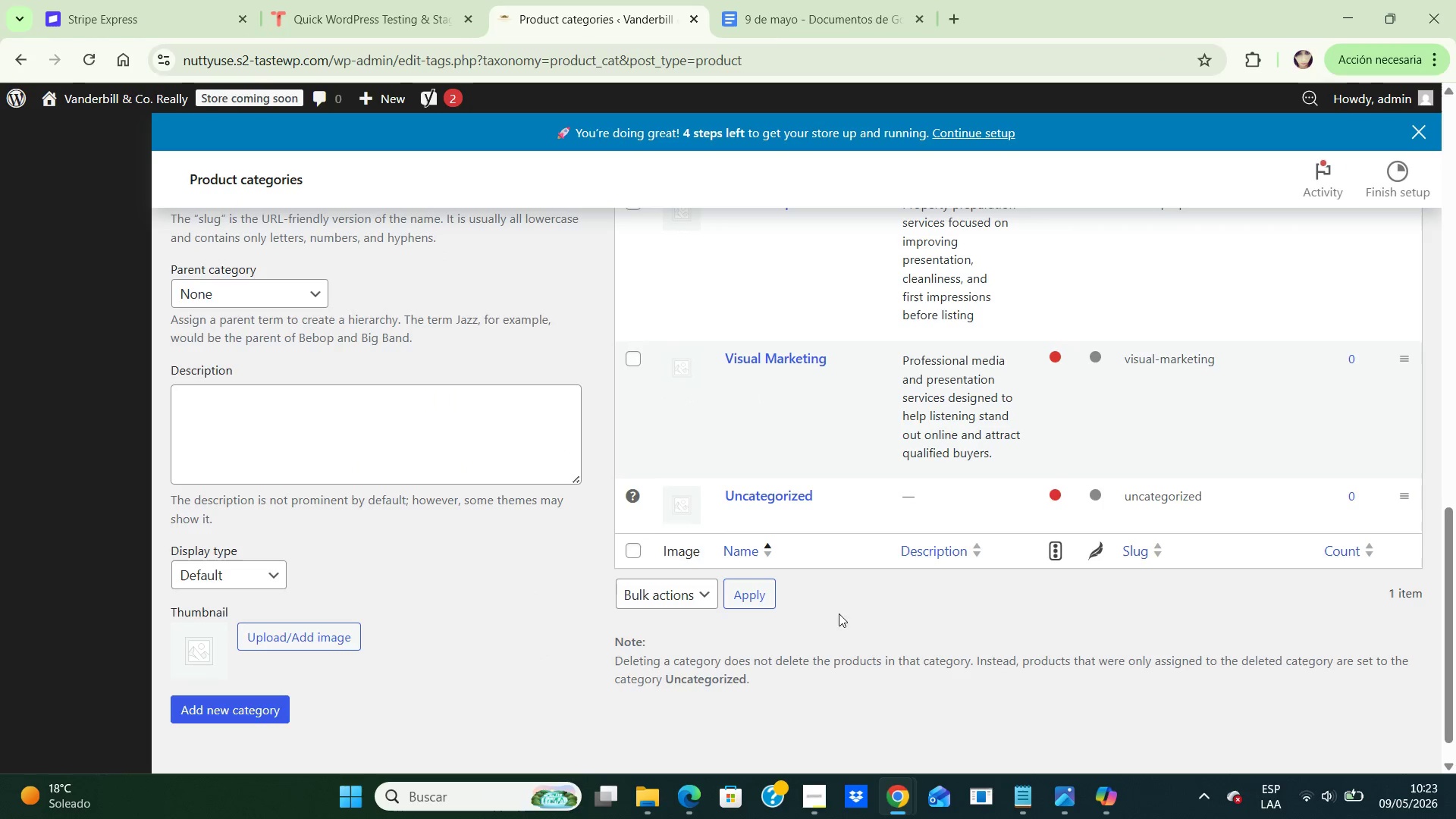 
mouse_move([900, 802])
 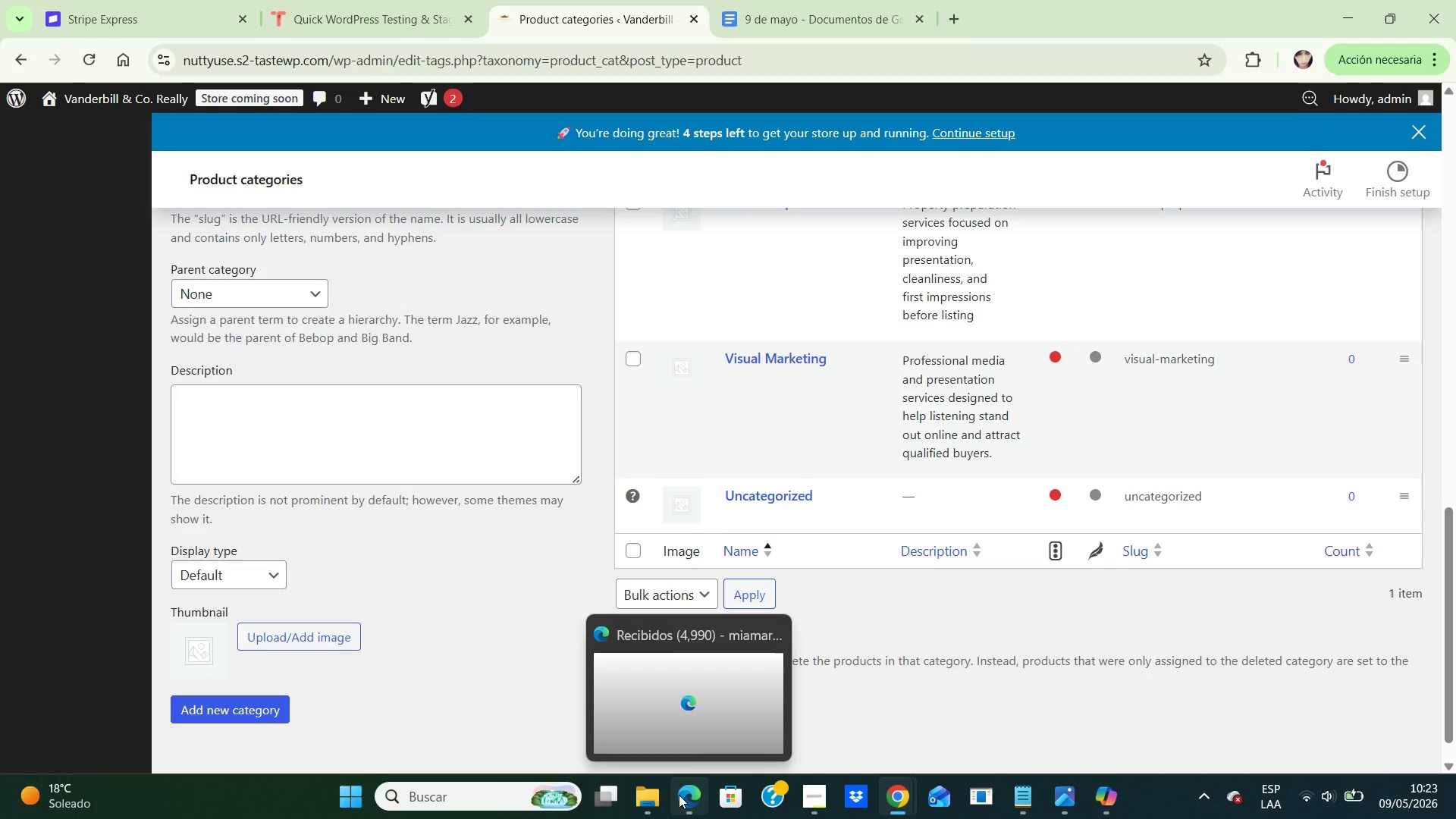 
left_click([685, 722])
 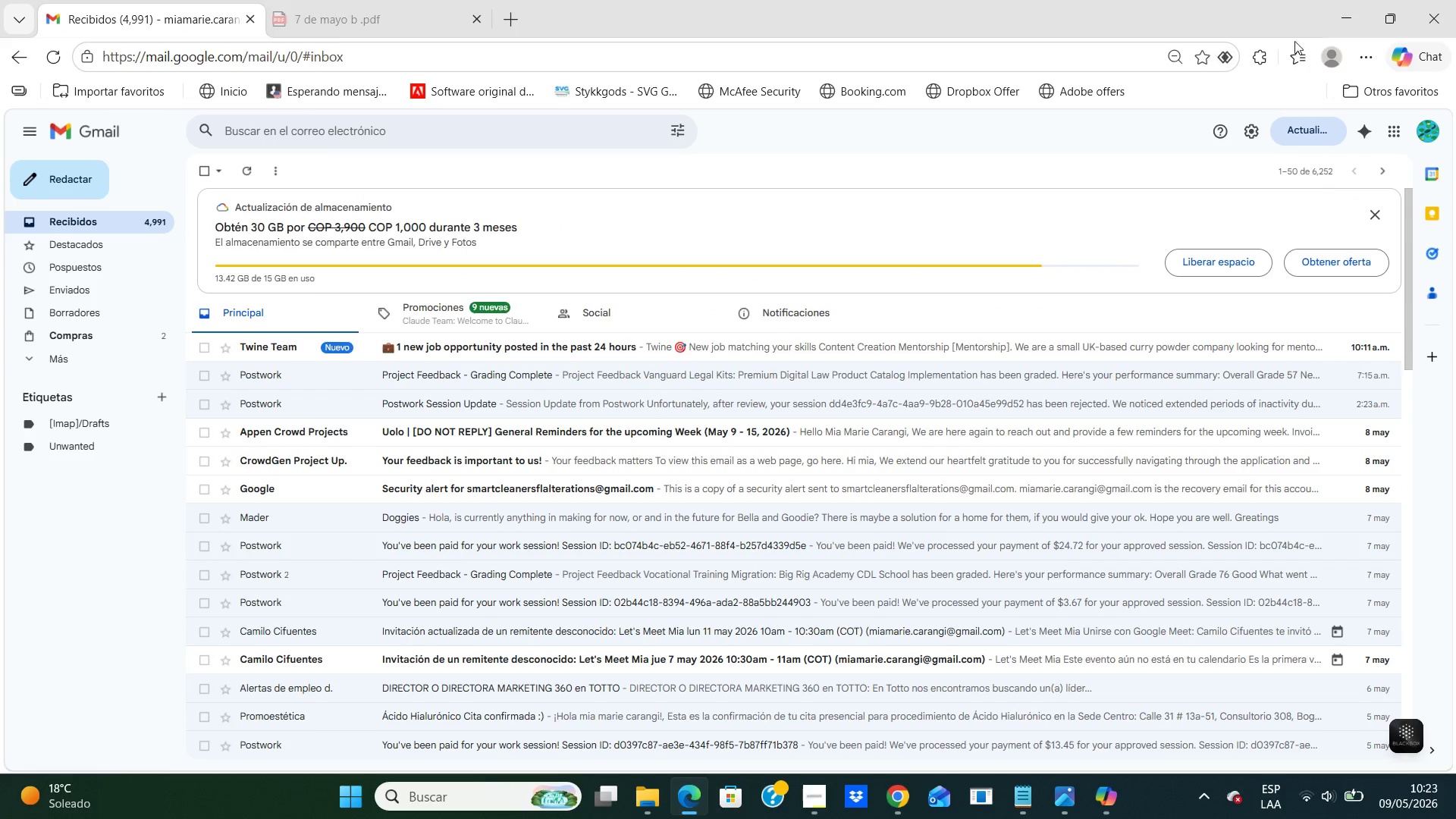 
wait(5.86)
 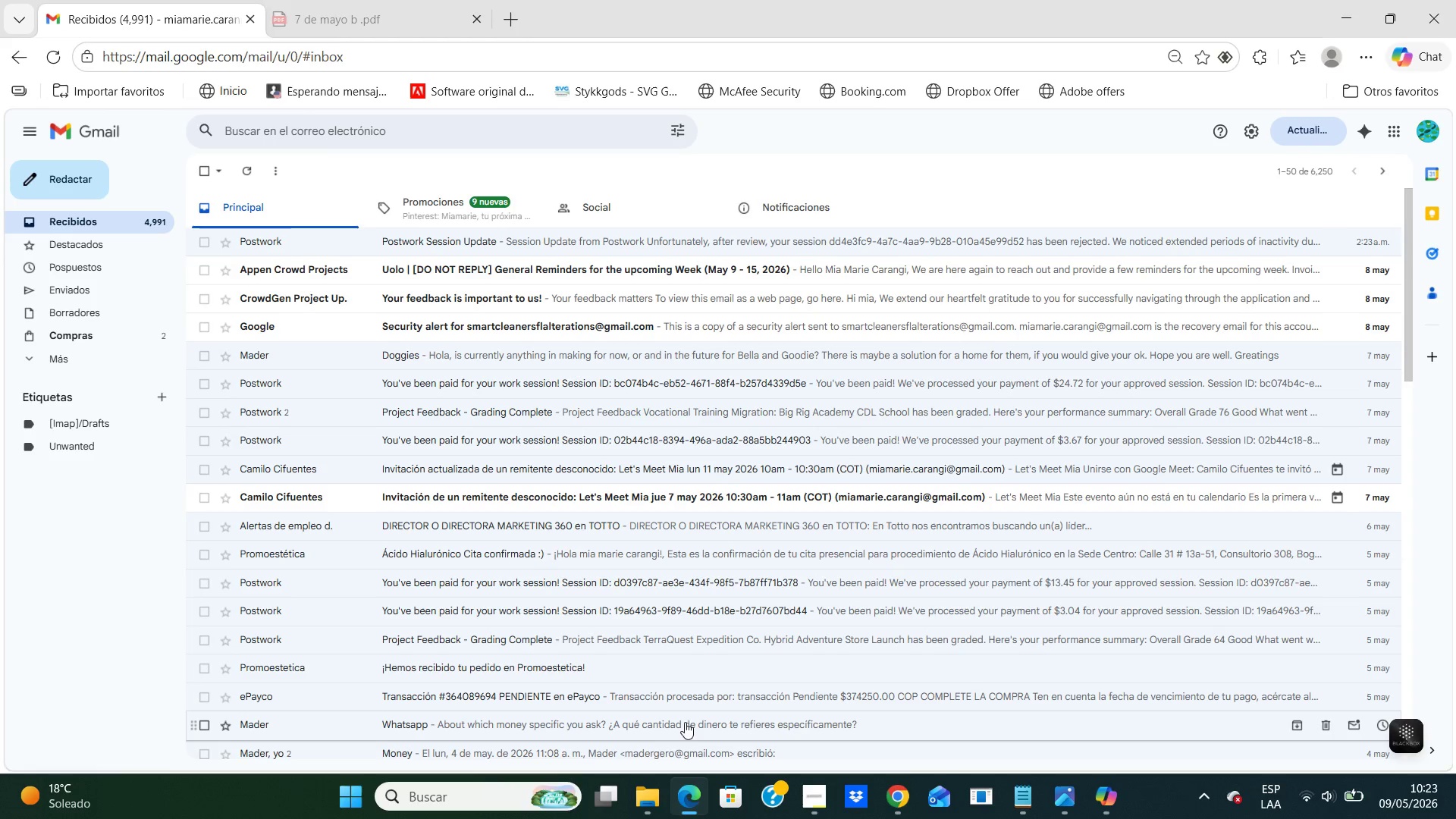 
left_click([1354, 6])
 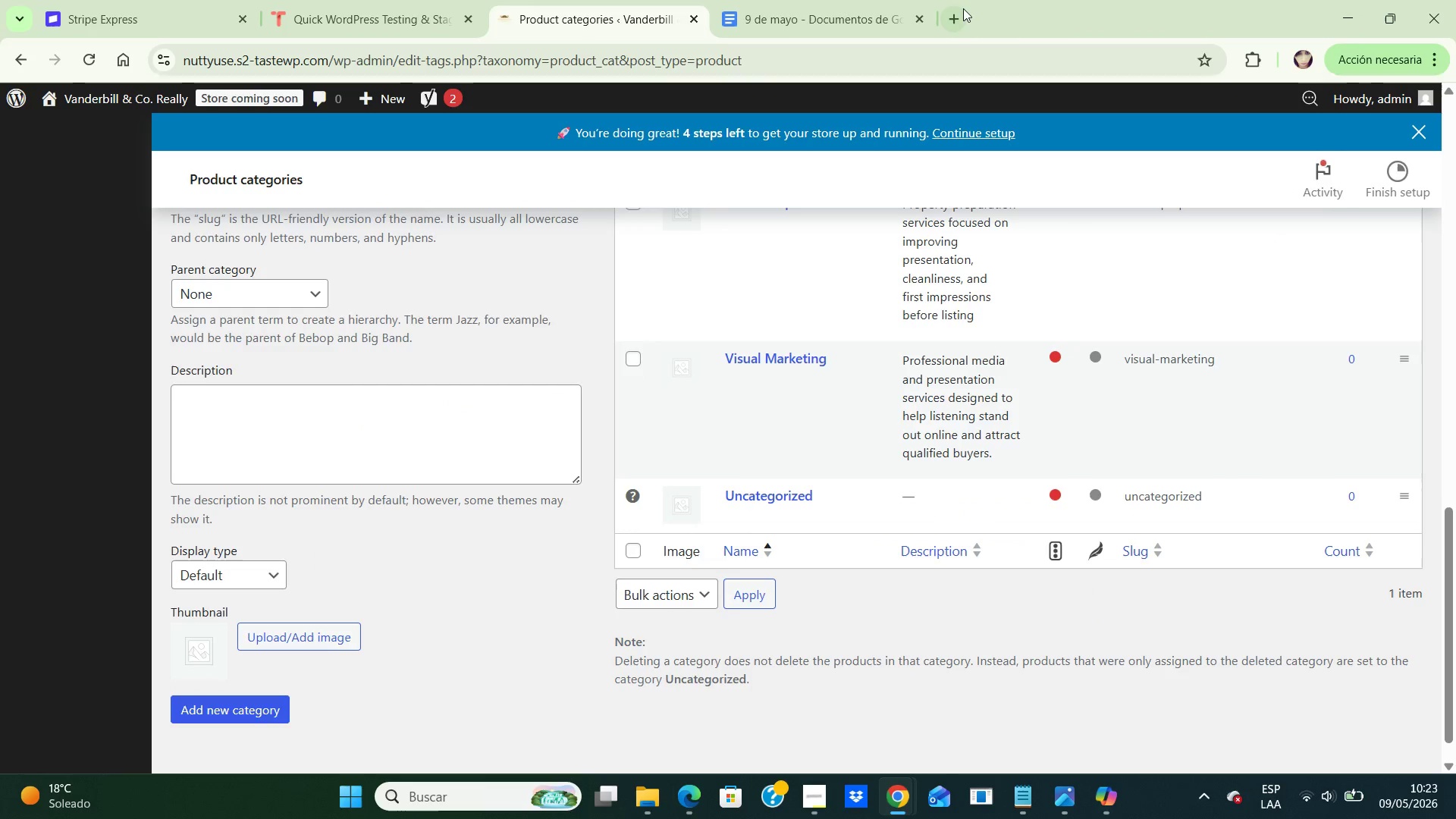 
left_click([958, 11])
 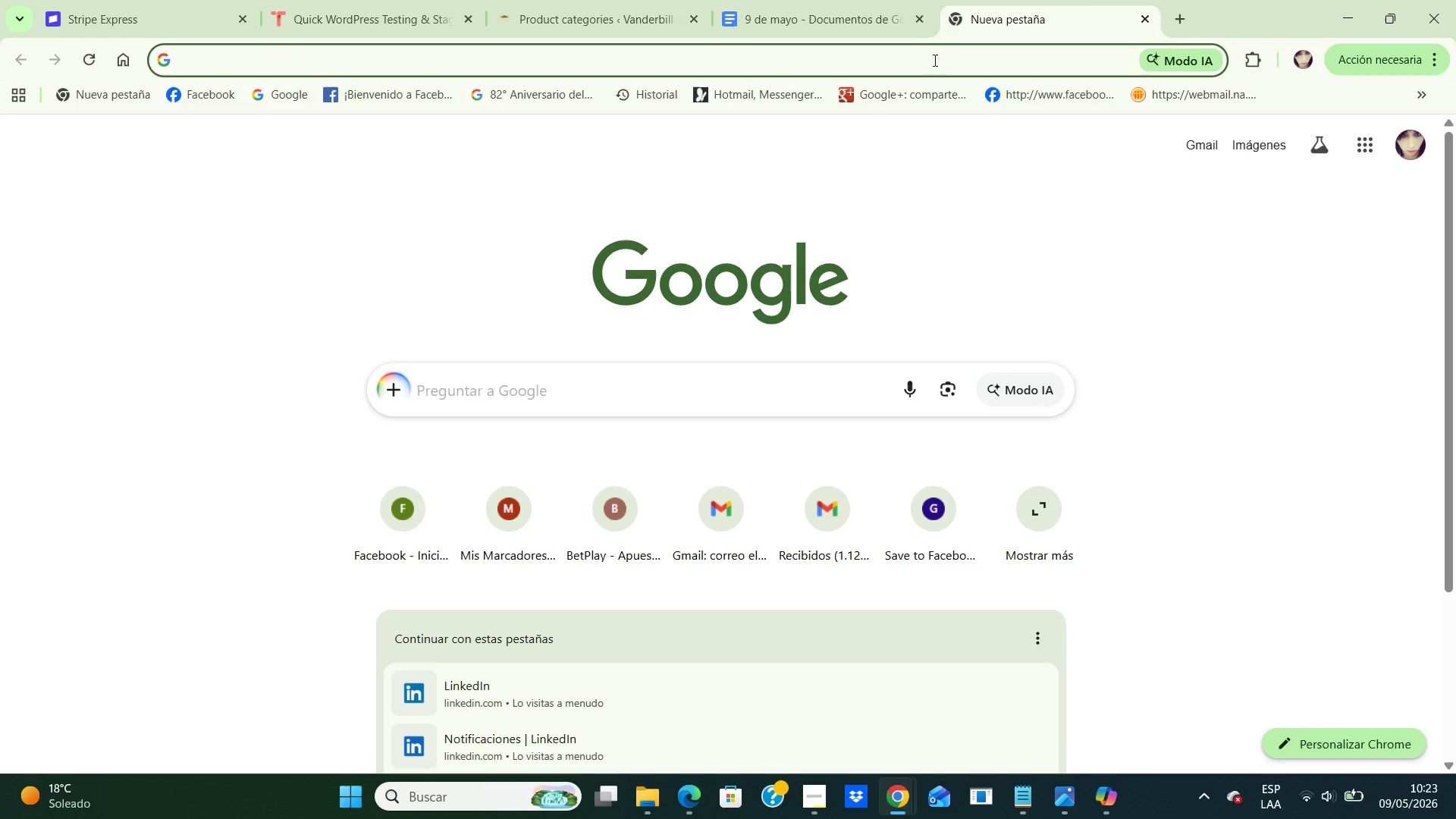 
left_click([934, 60])
 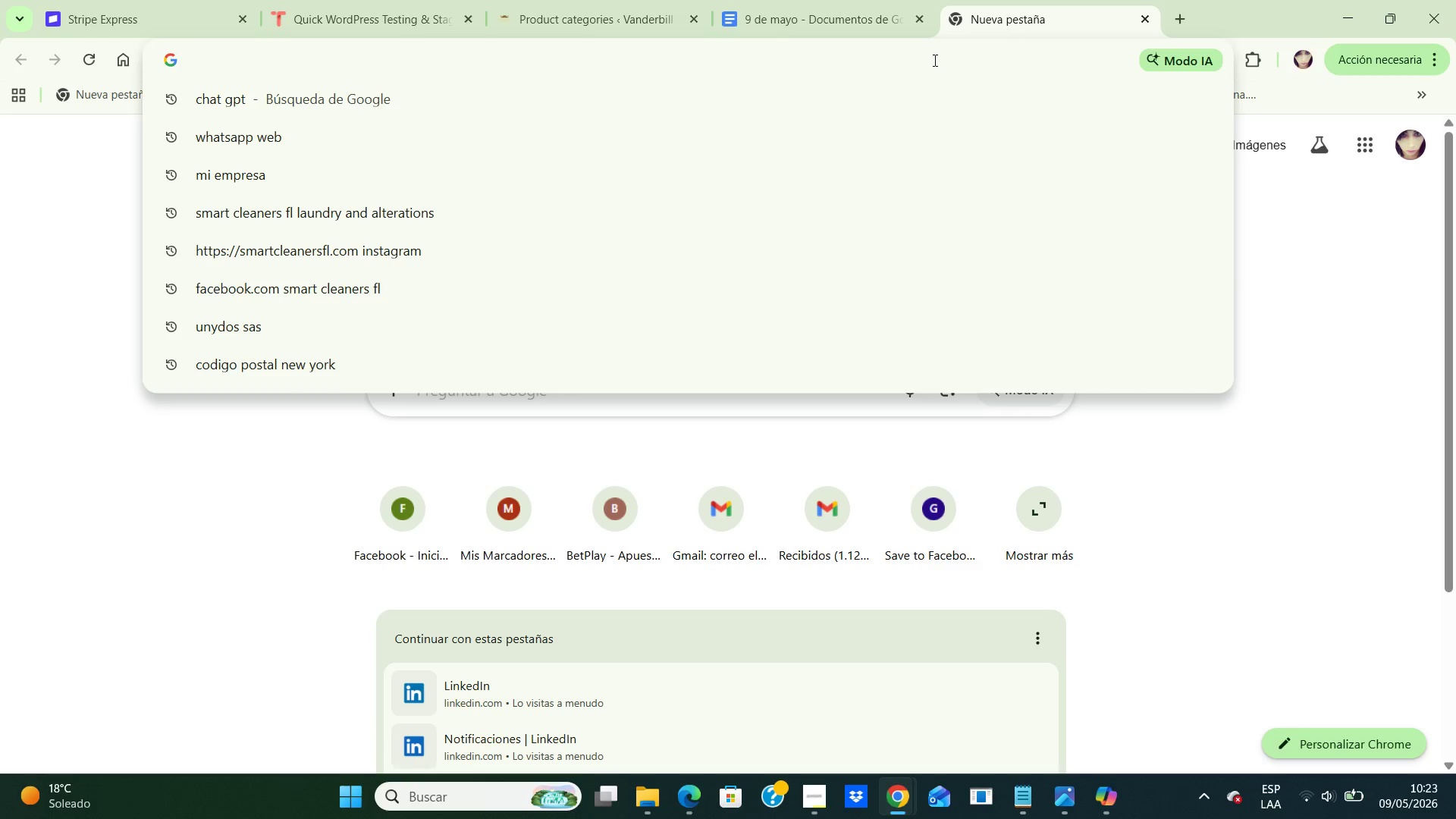 
left_click([910, 127])
 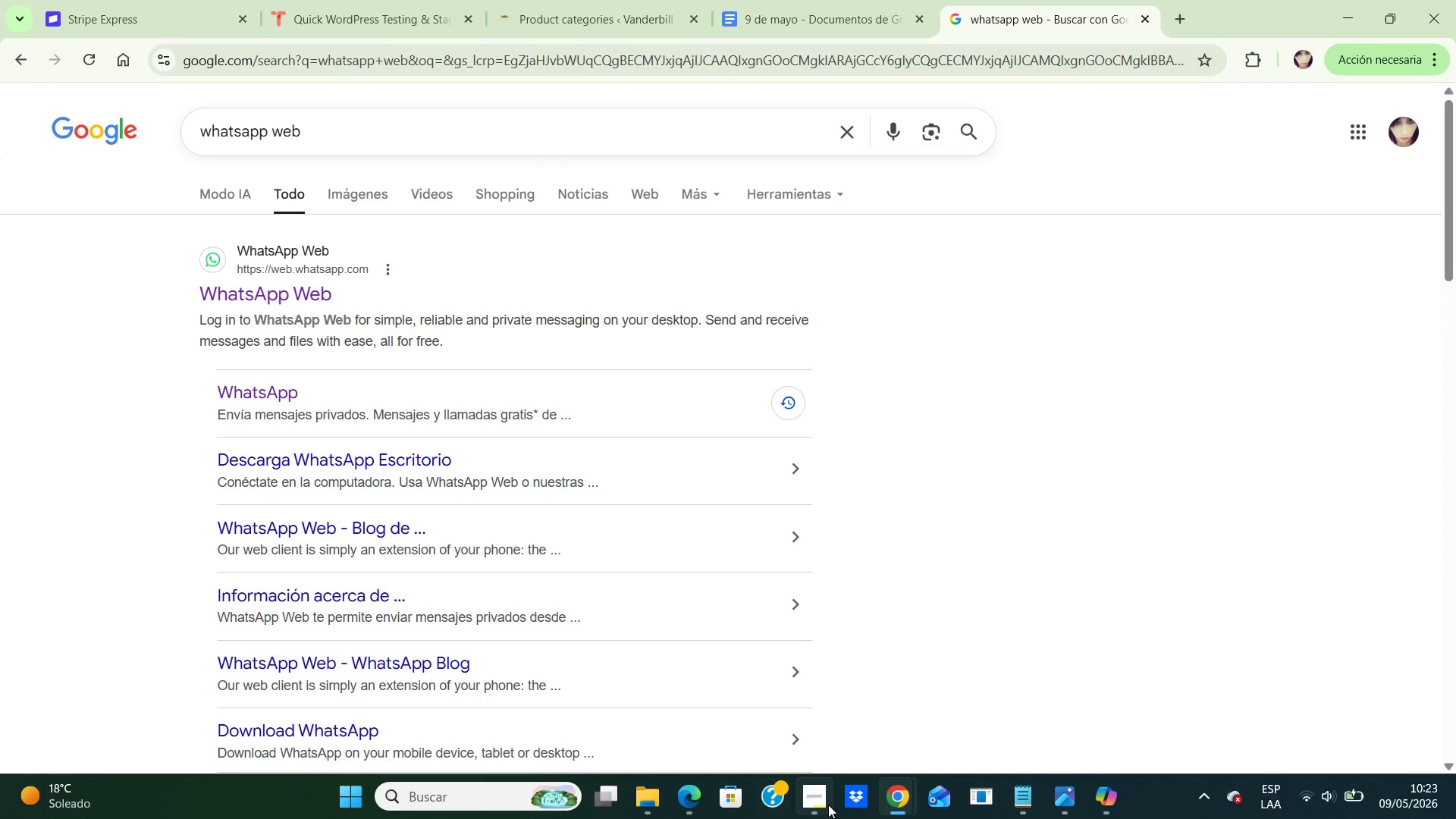 
left_click([806, 799])